 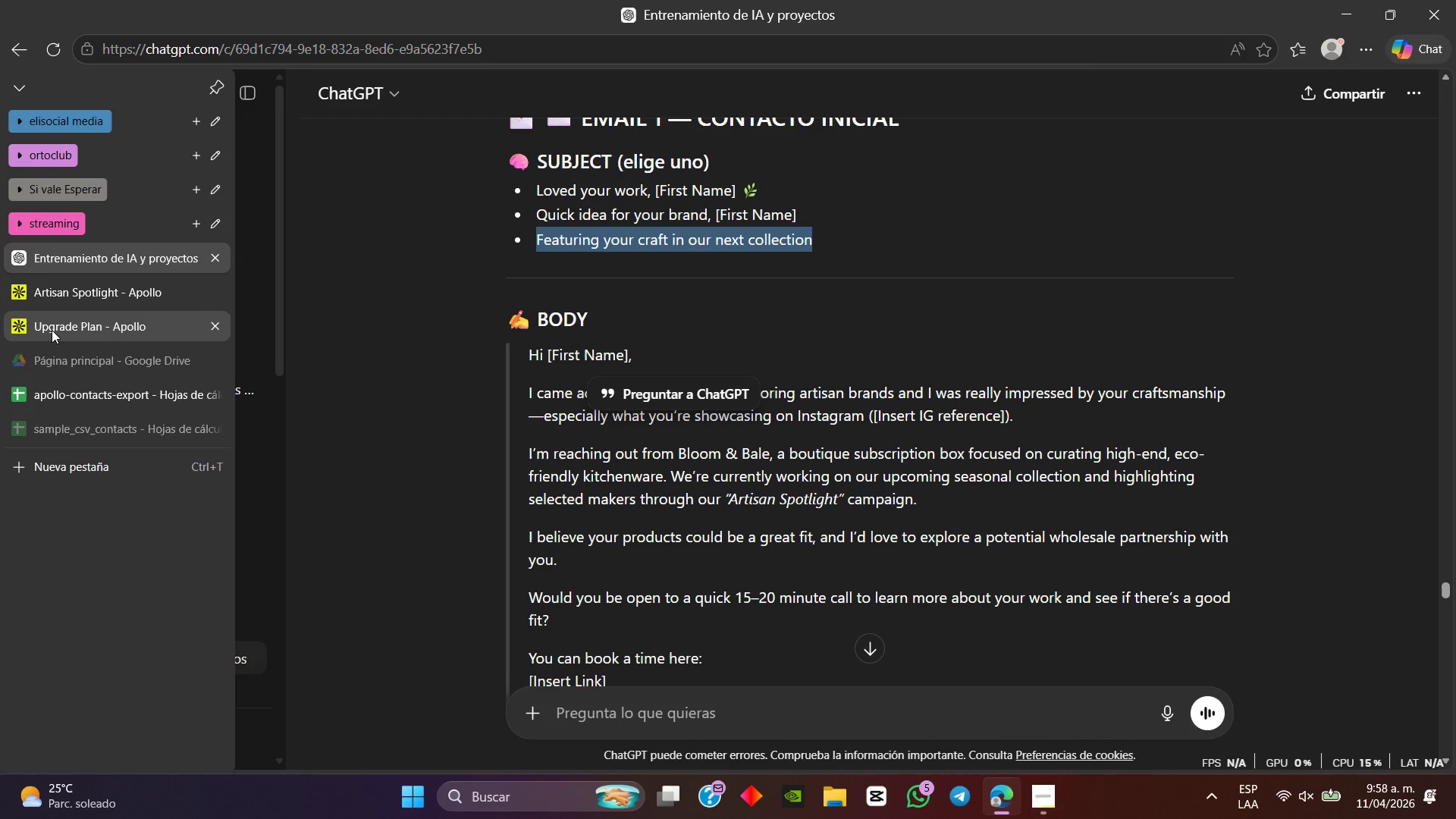 
left_click([219, 332])
 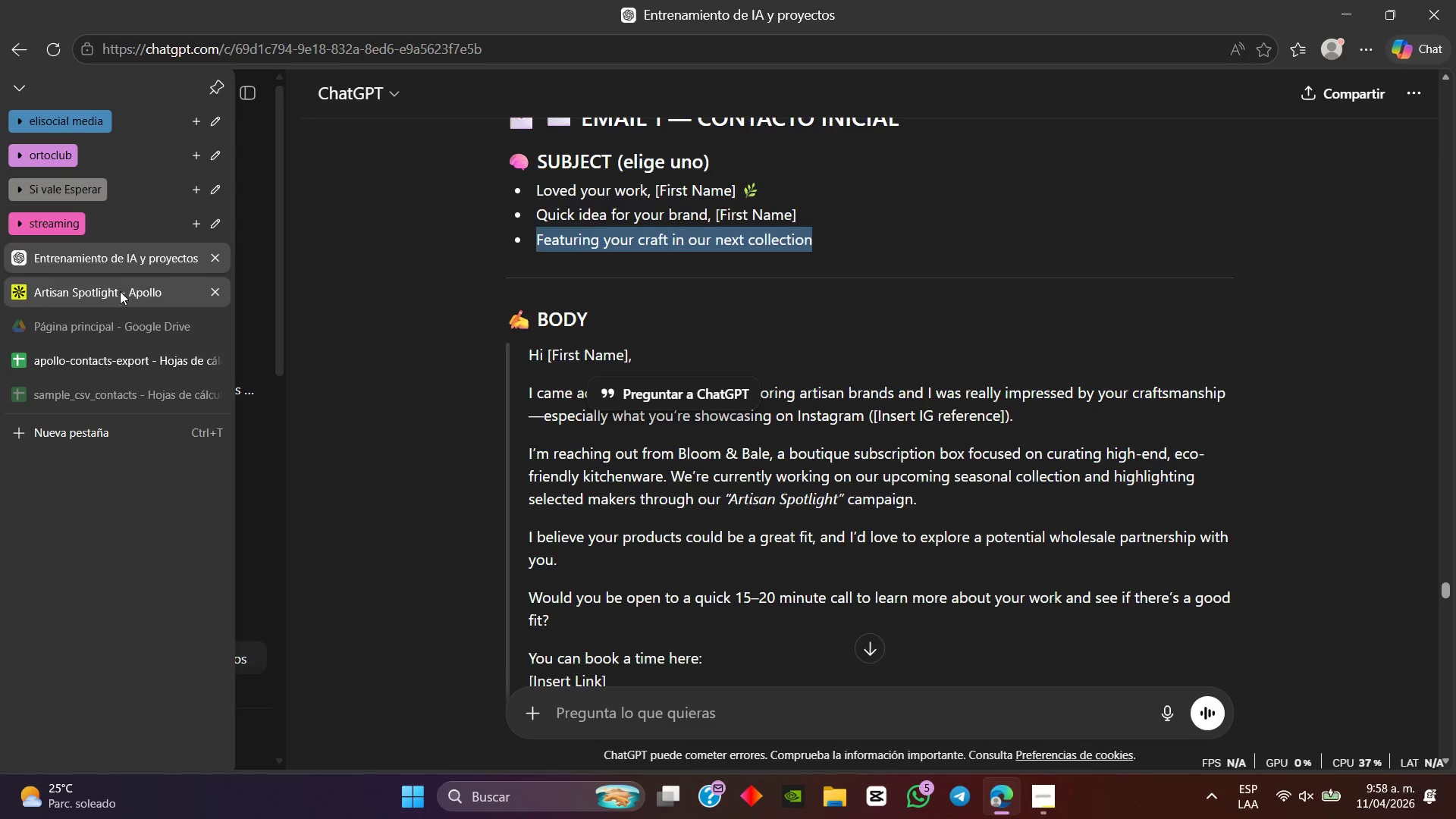 
left_click([120, 291])
 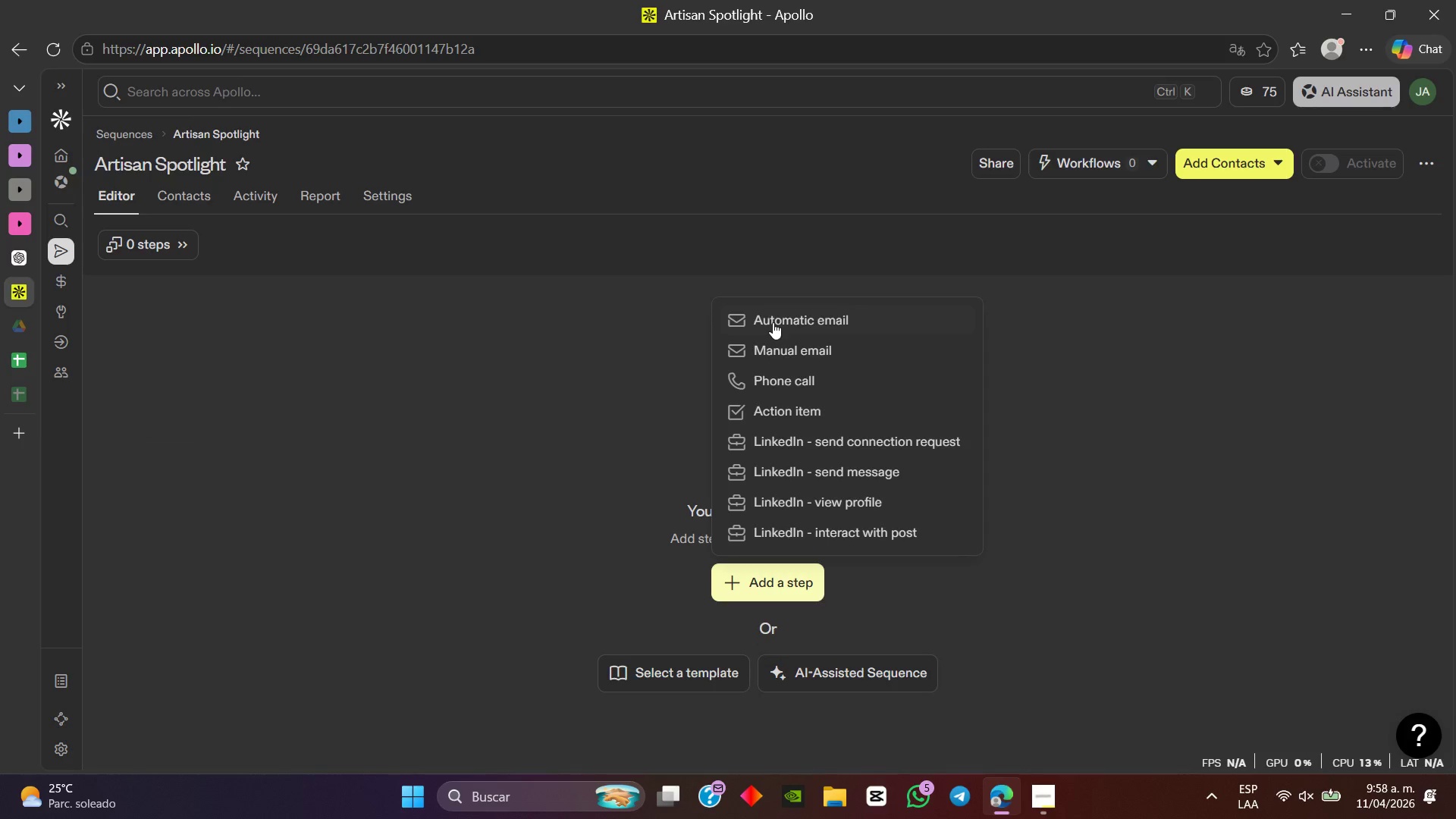 
wait(5.98)
 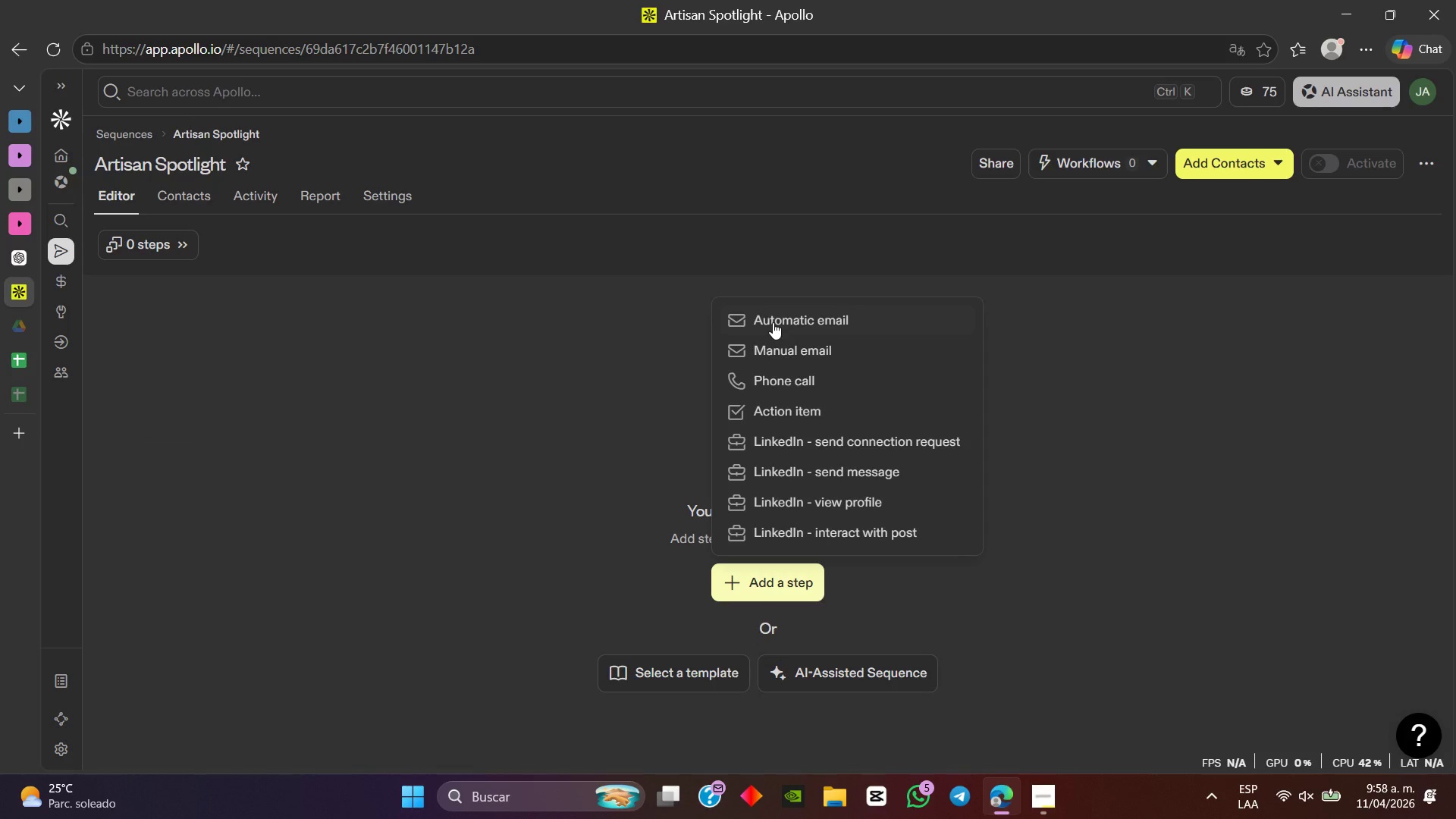 
left_click([773, 322])
 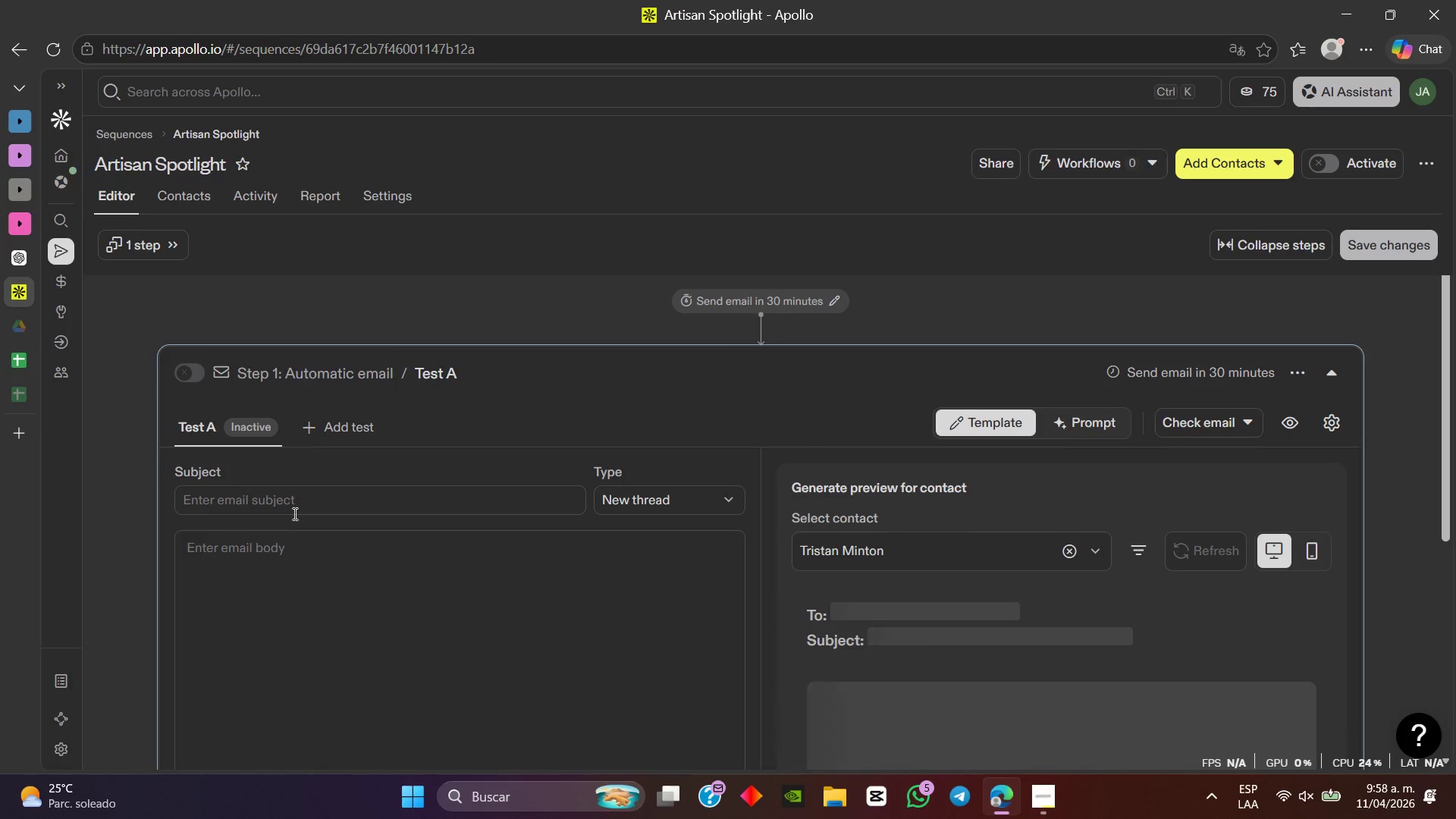 
left_click([285, 503])
 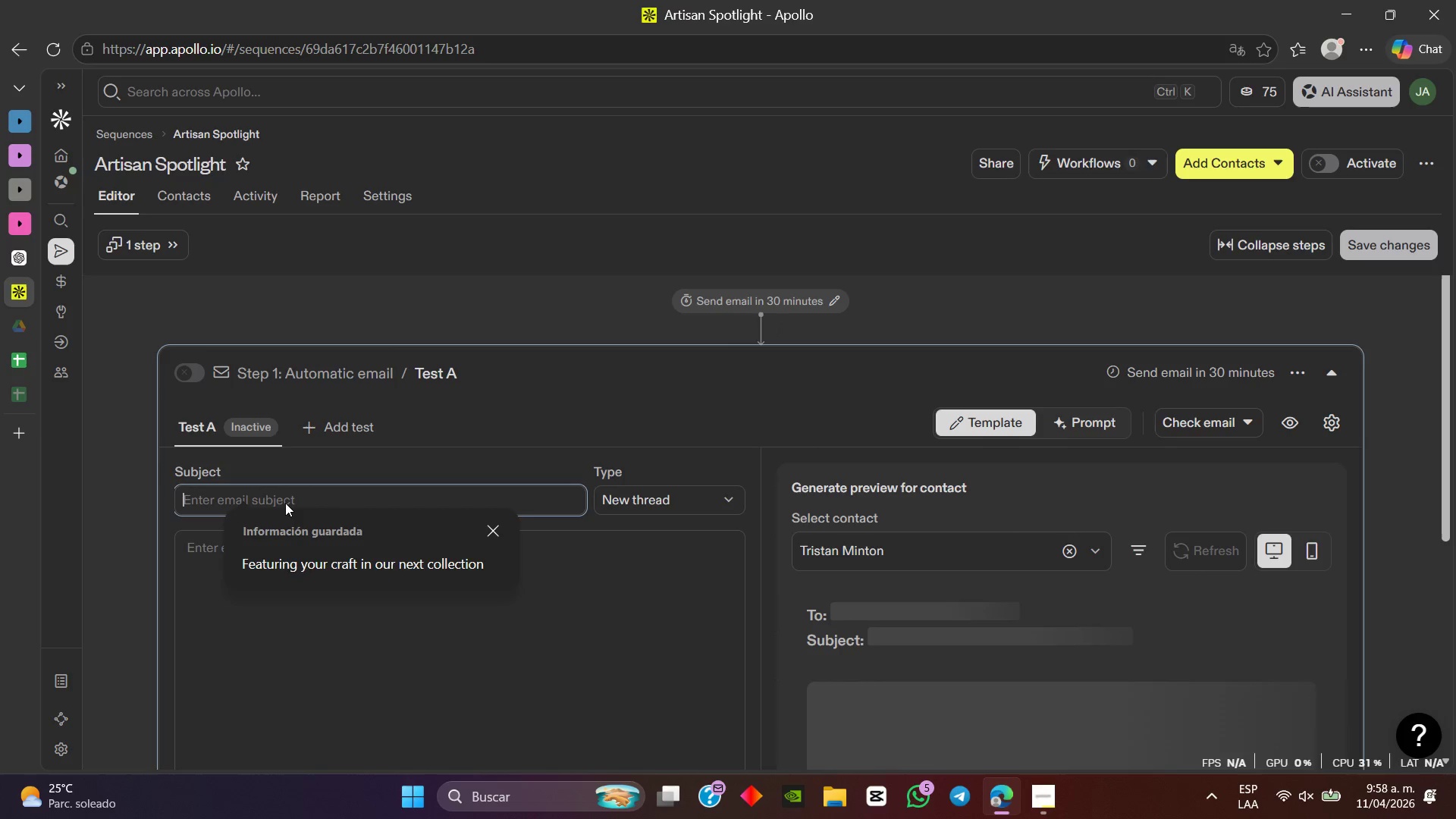 
key(Control+V)
 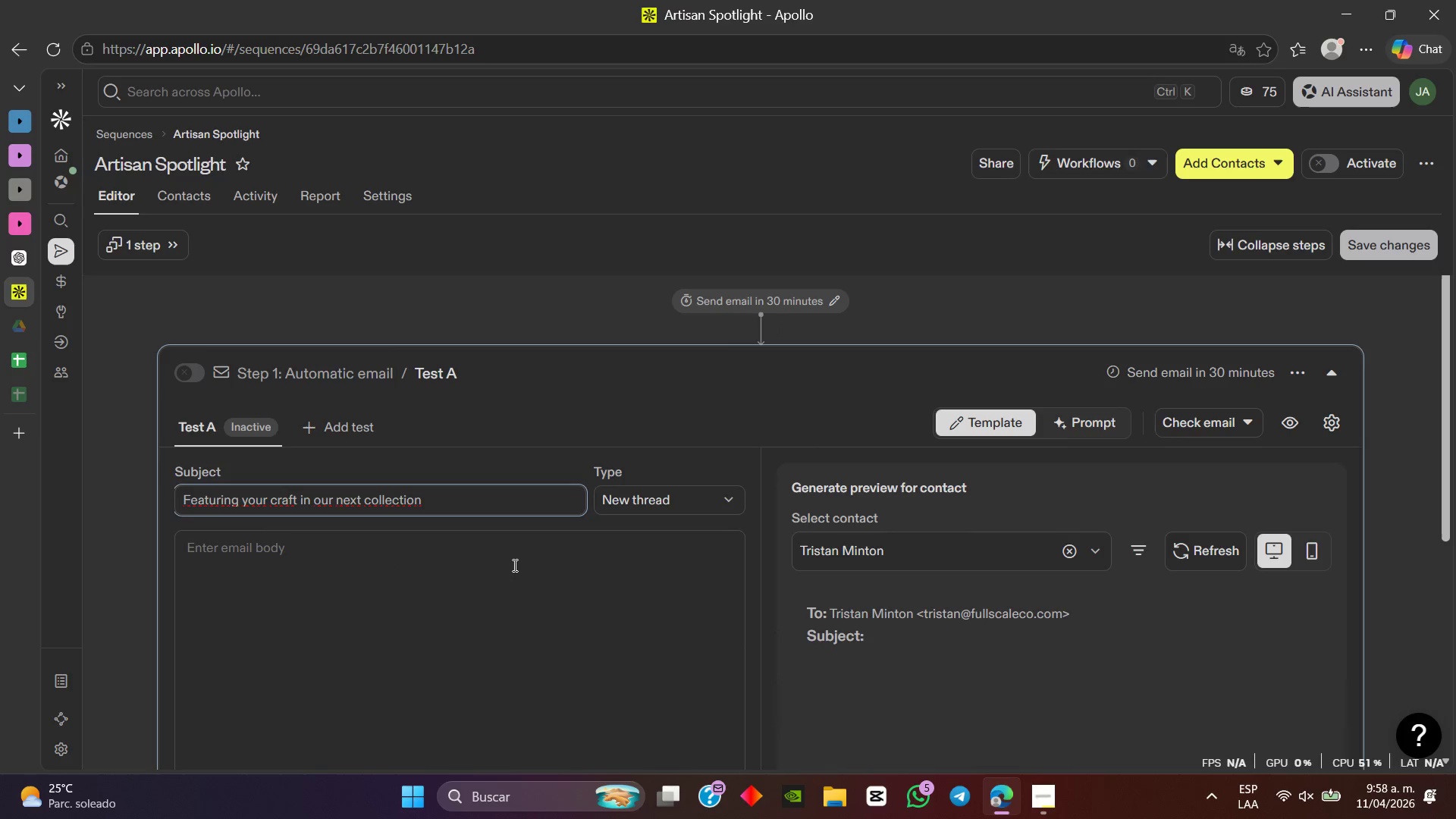 
left_click_drag(start_coordinate=[515, 564], to_coordinate=[519, 564])
 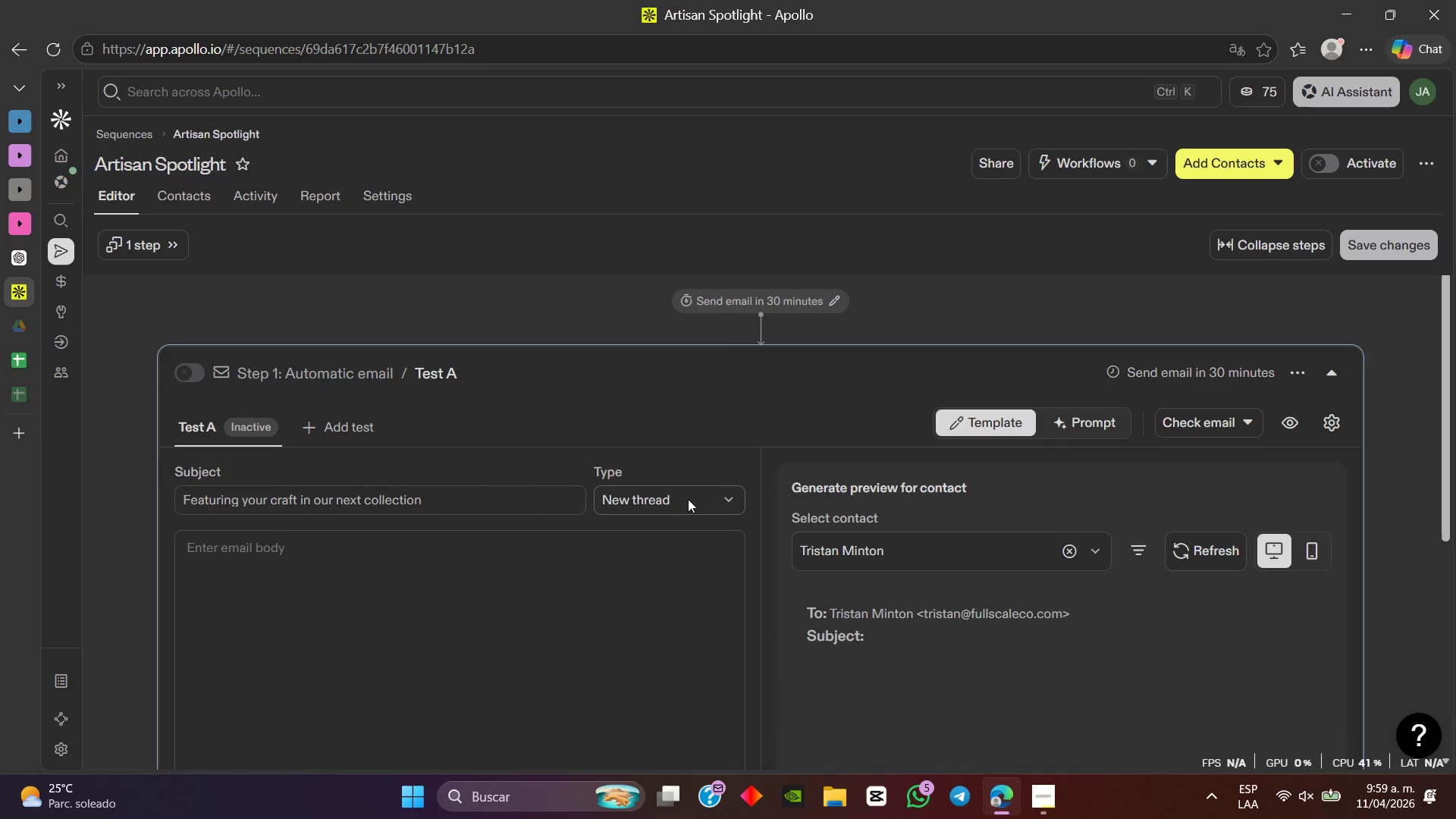 
left_click([689, 499])
 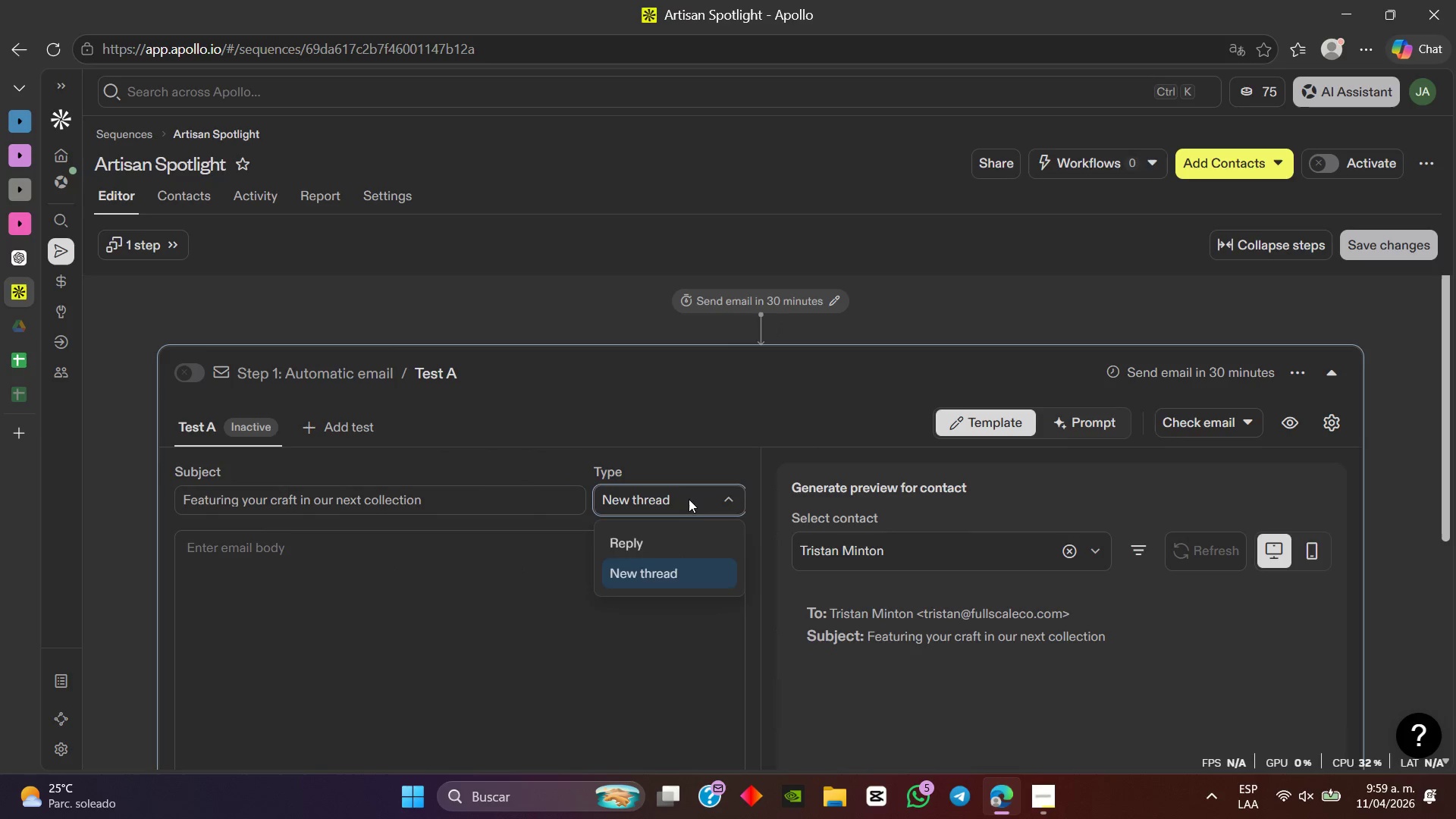 
left_click([689, 499])
 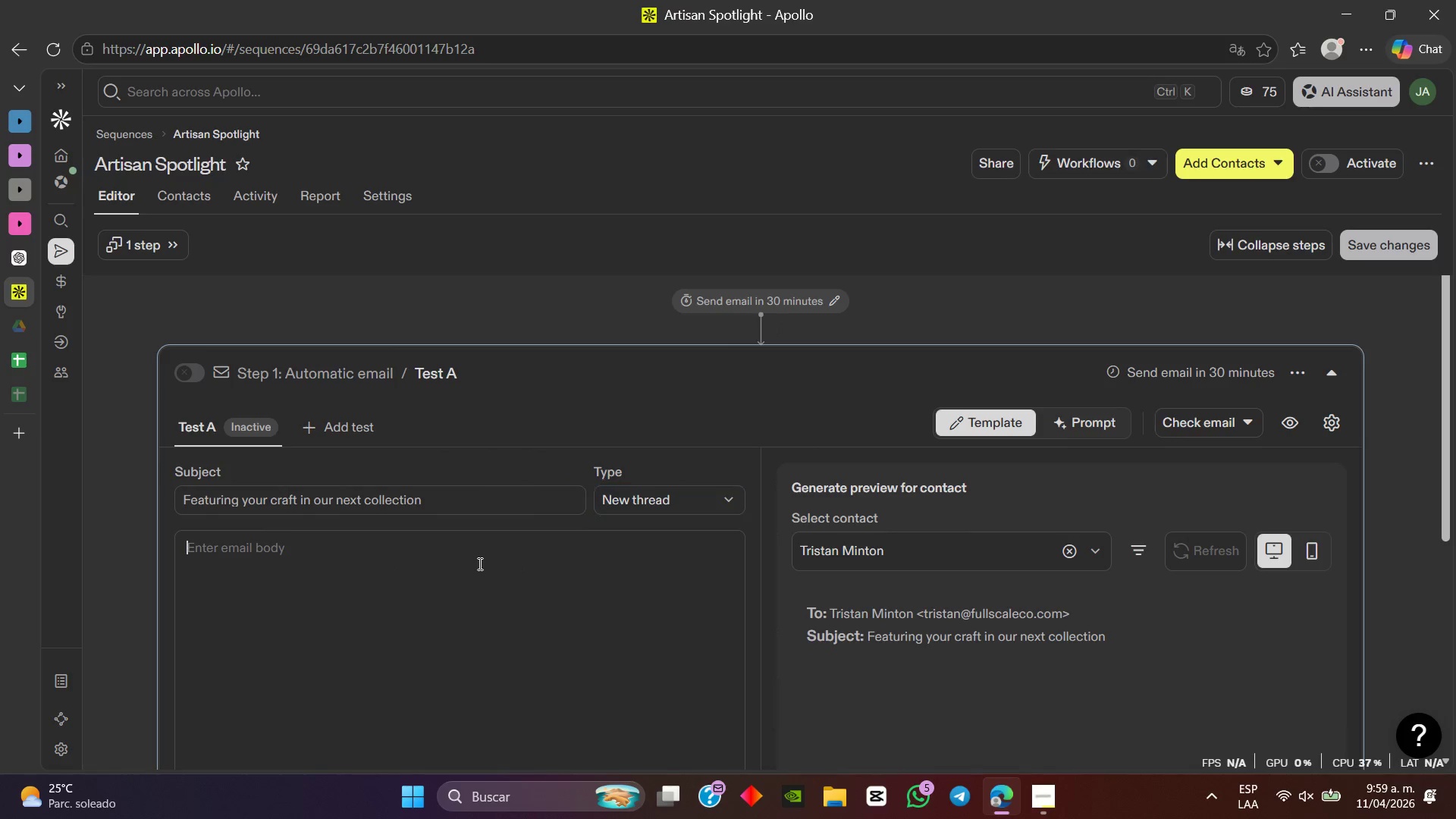 
double_click([479, 563])
 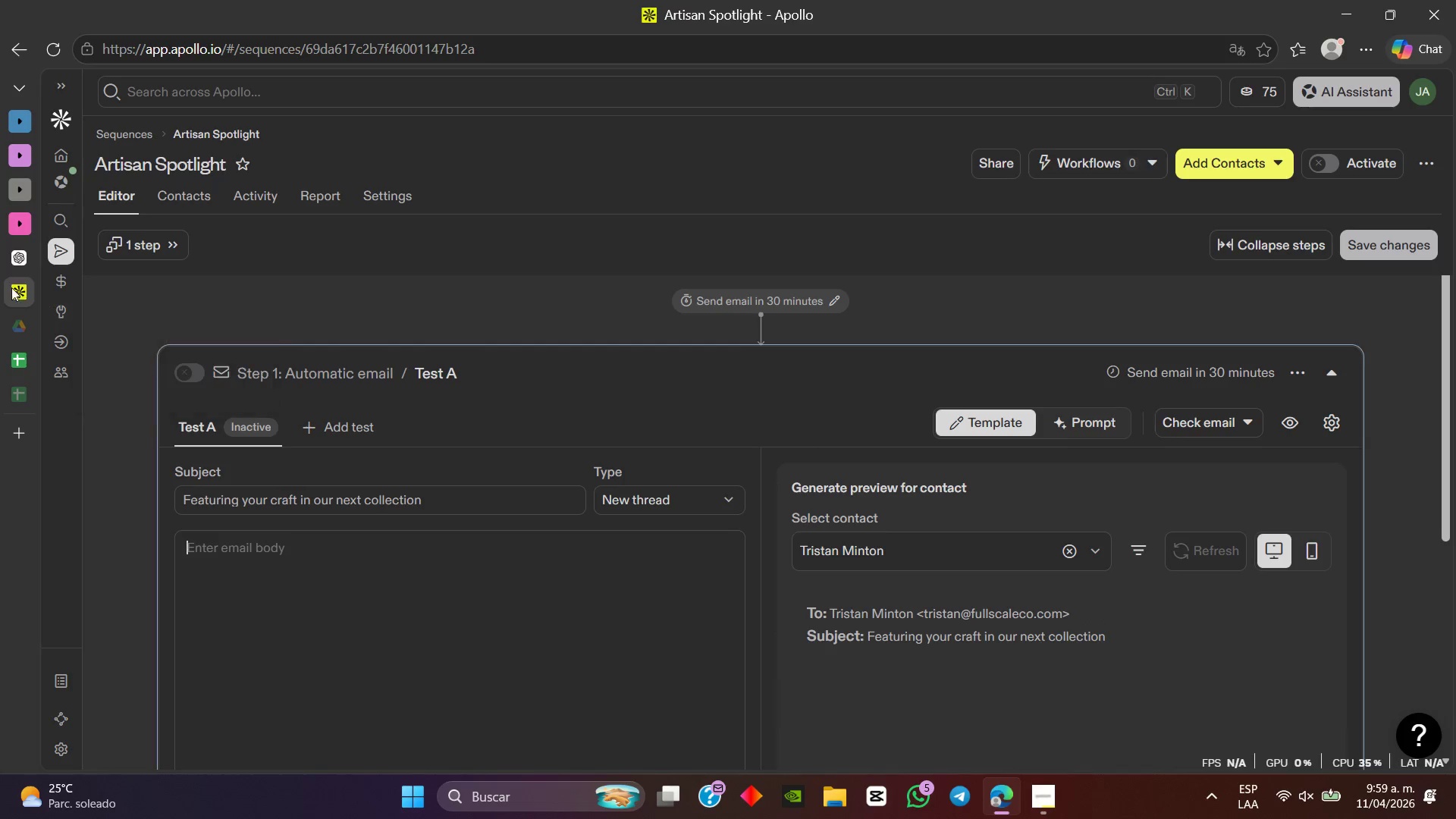 
wait(5.59)
 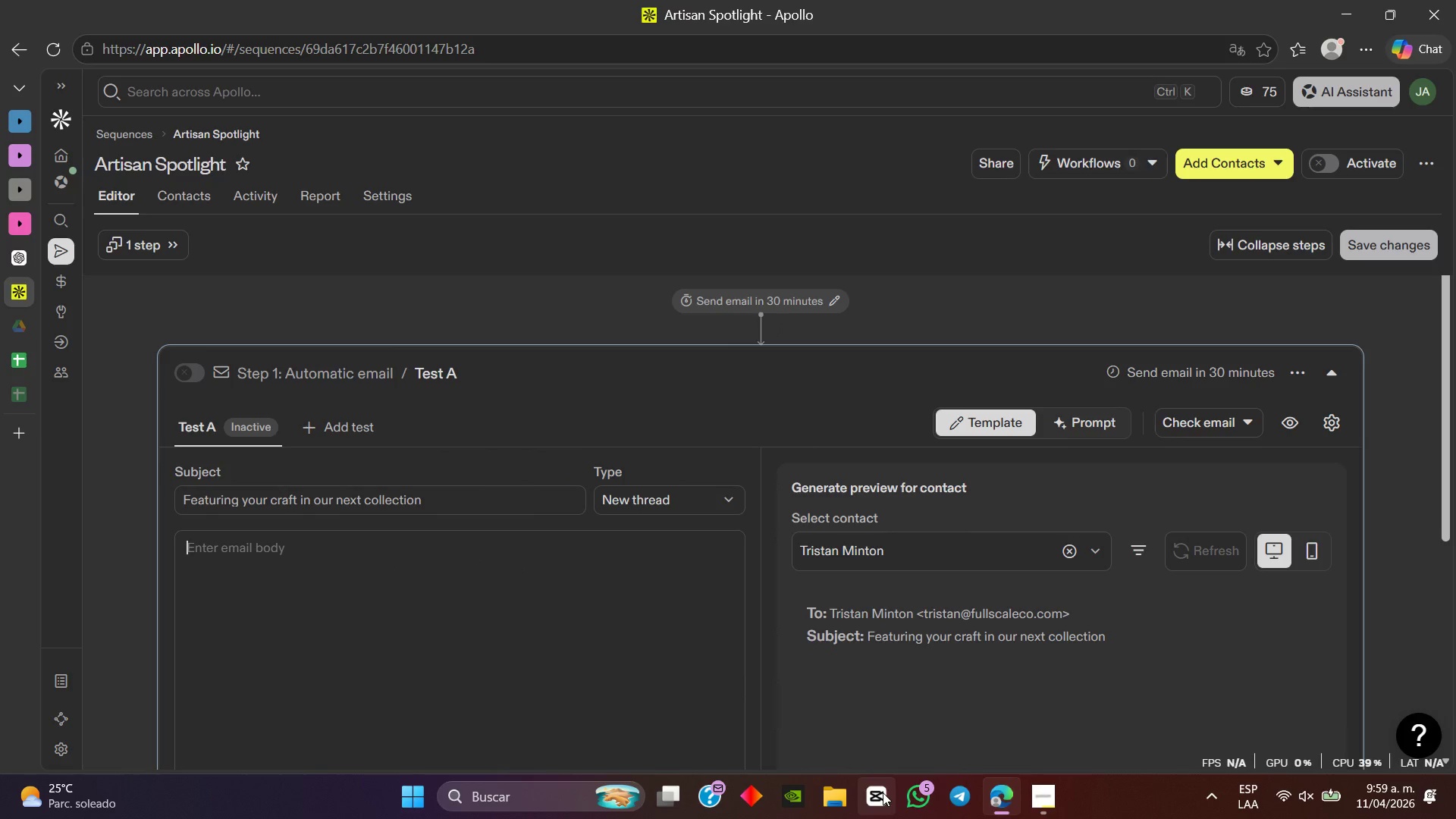 
left_click([19, 259])
 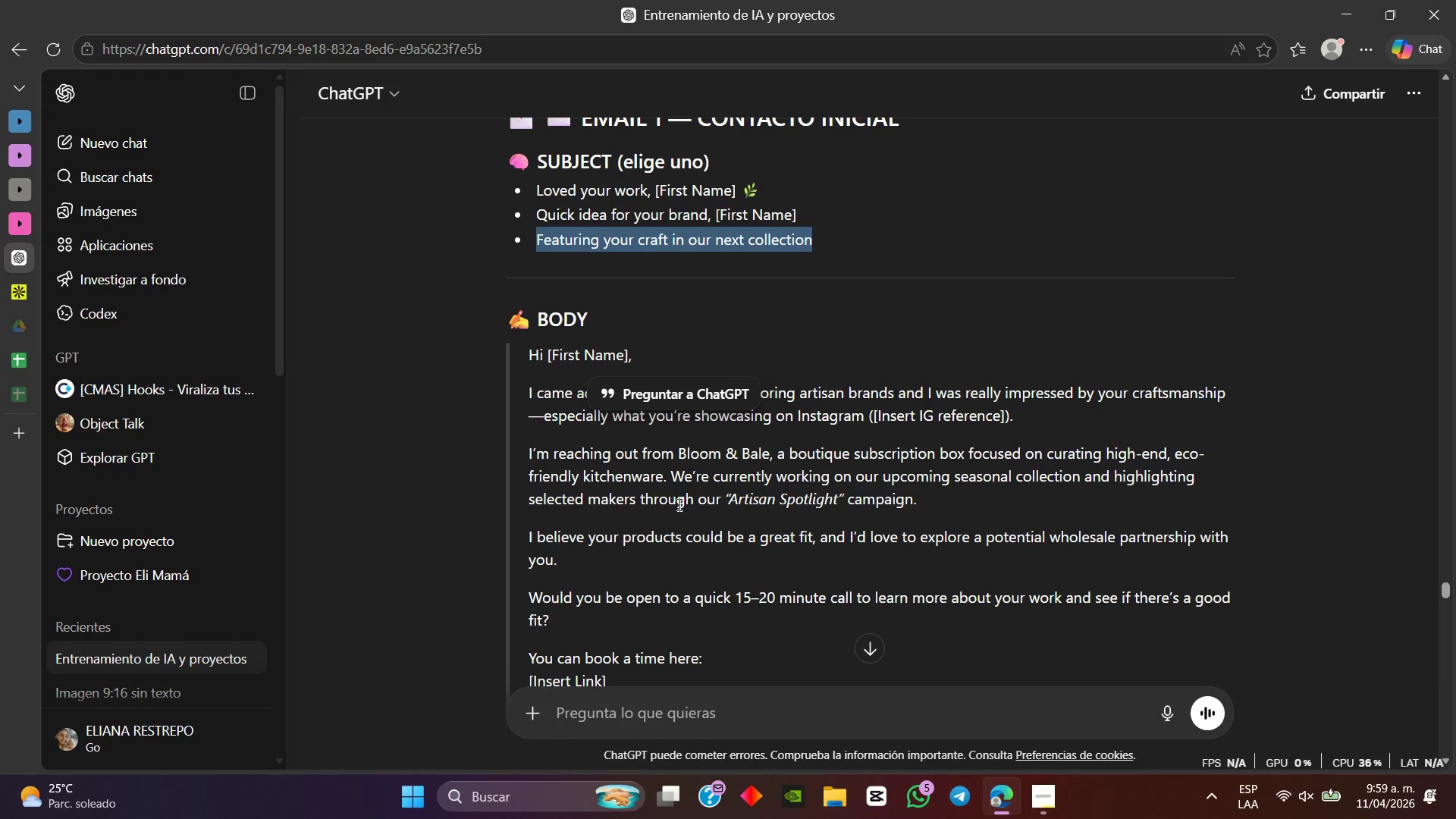 
scroll: coordinate [661, 510], scroll_direction: down, amount: 30.0
 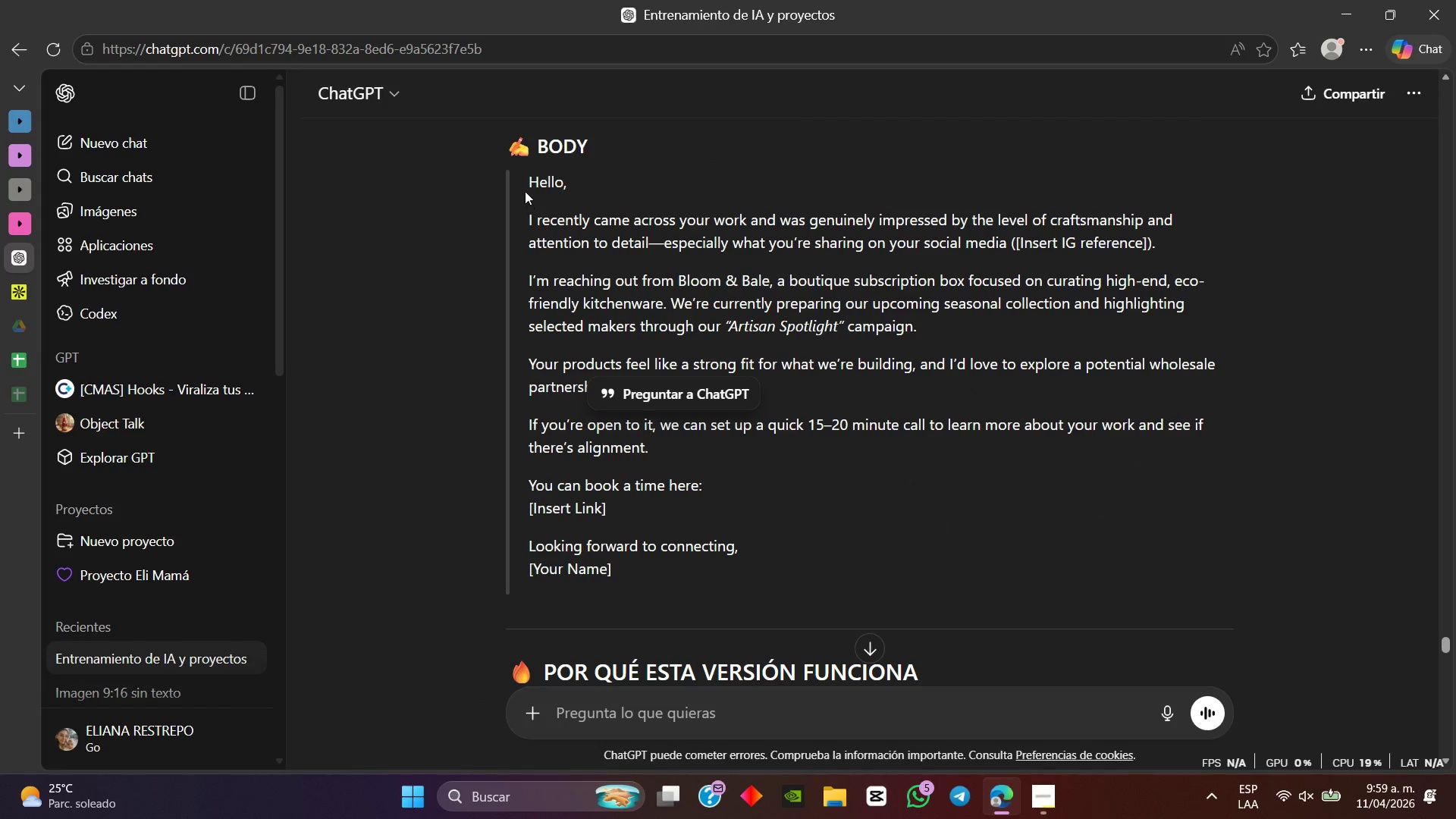 
left_click_drag(start_coordinate=[532, 184], to_coordinate=[758, 580])
 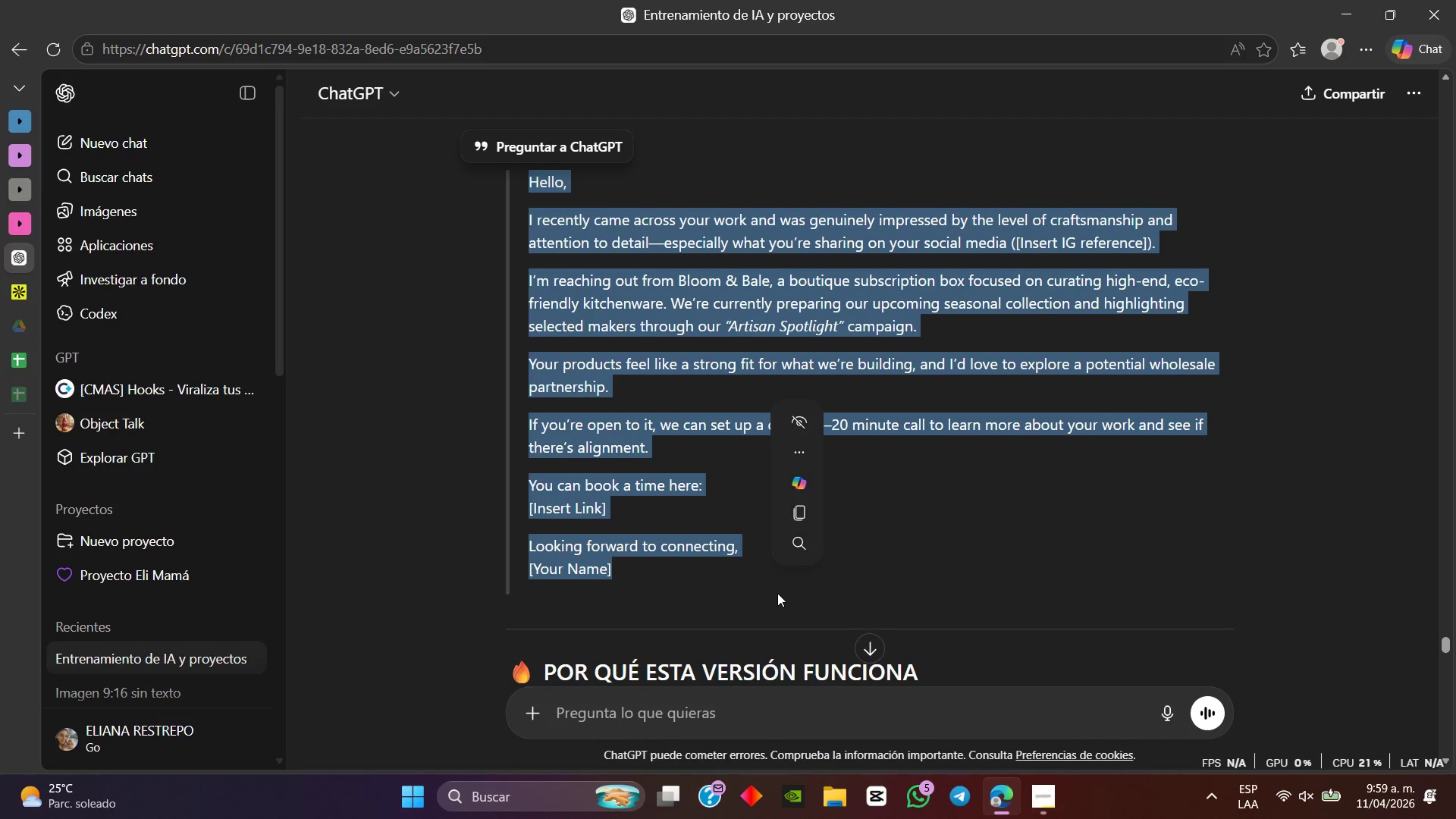 
key(Control+C)
 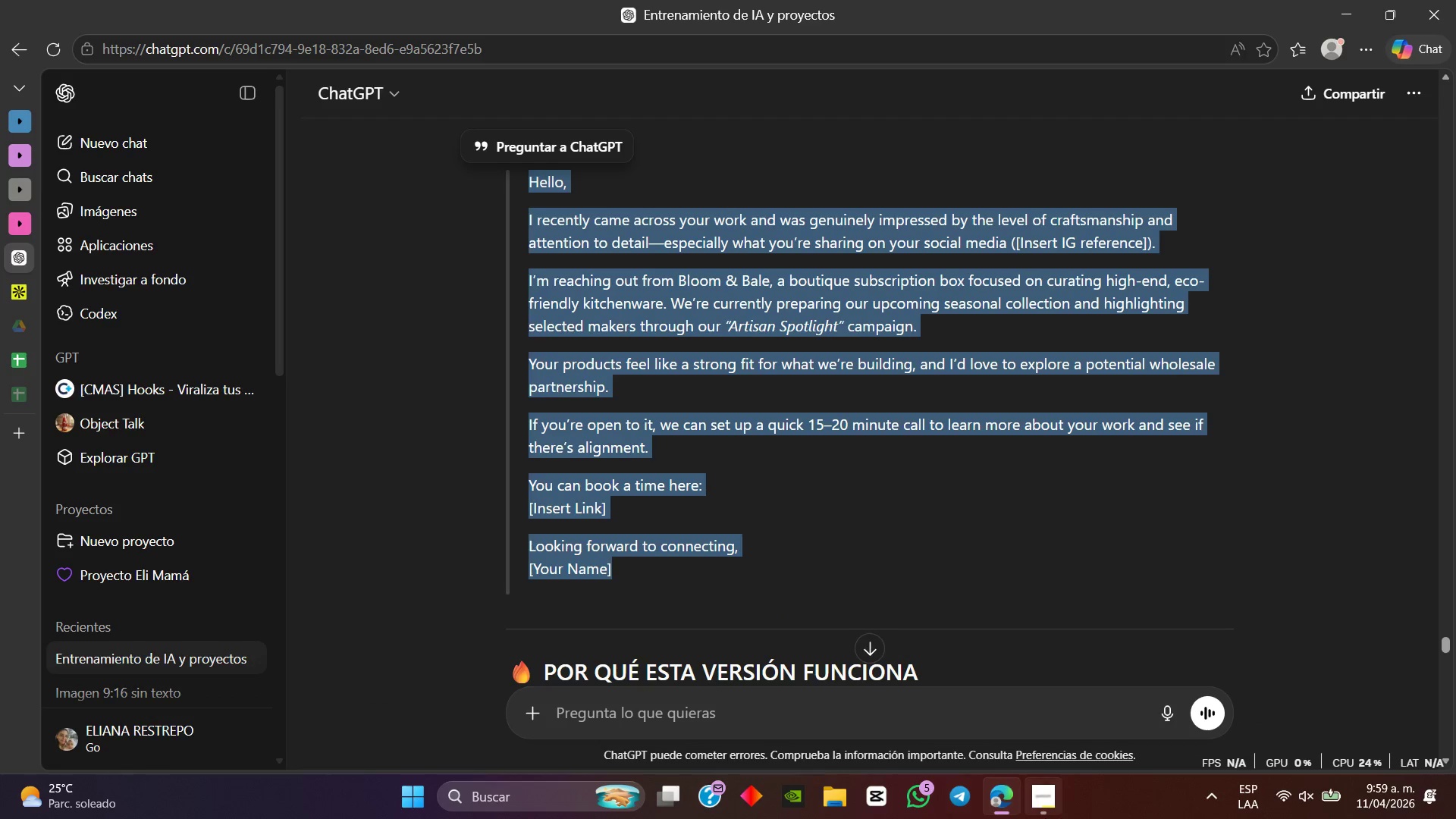 
key(Control+C)
 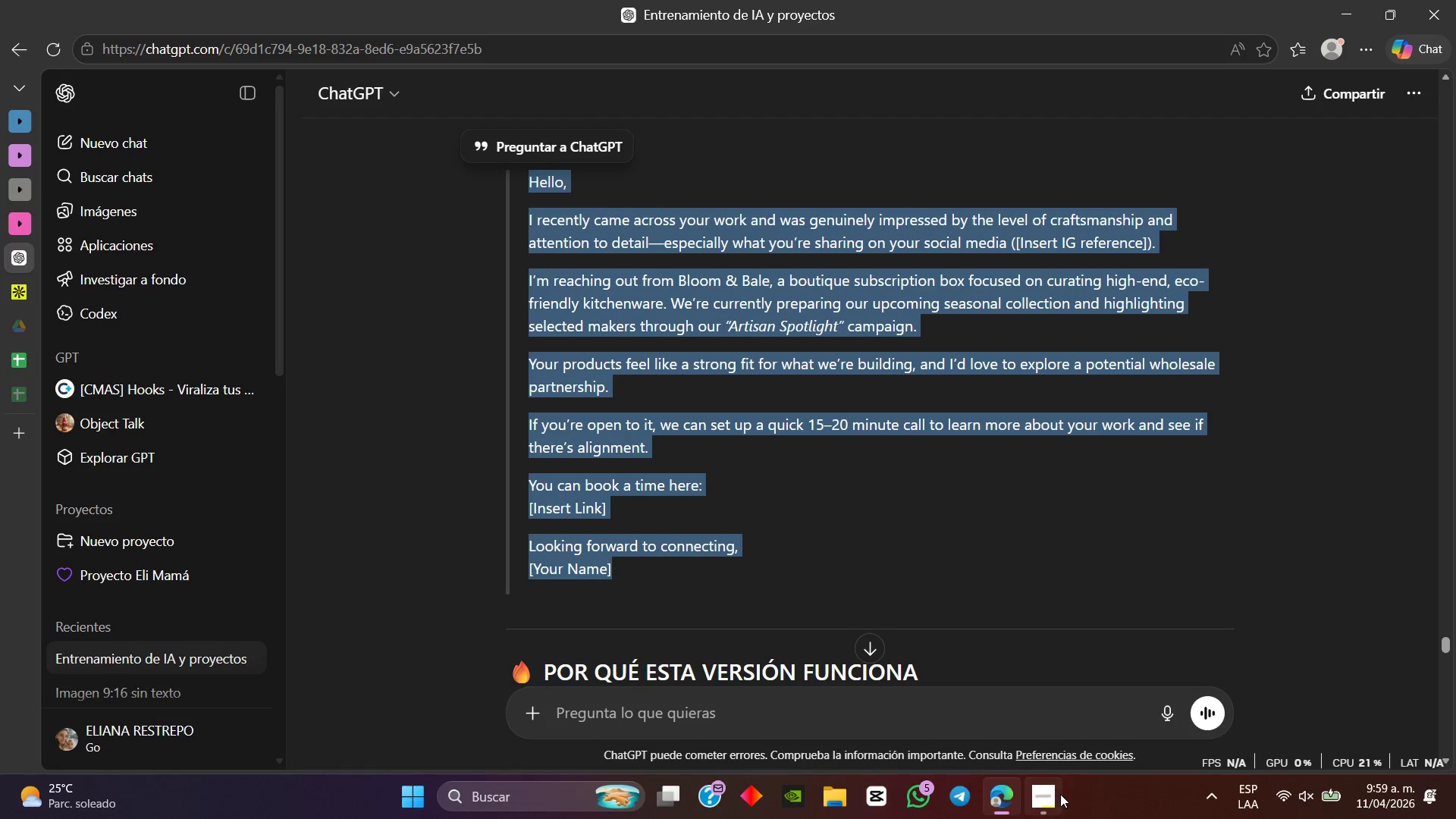 
left_click([1060, 794])